 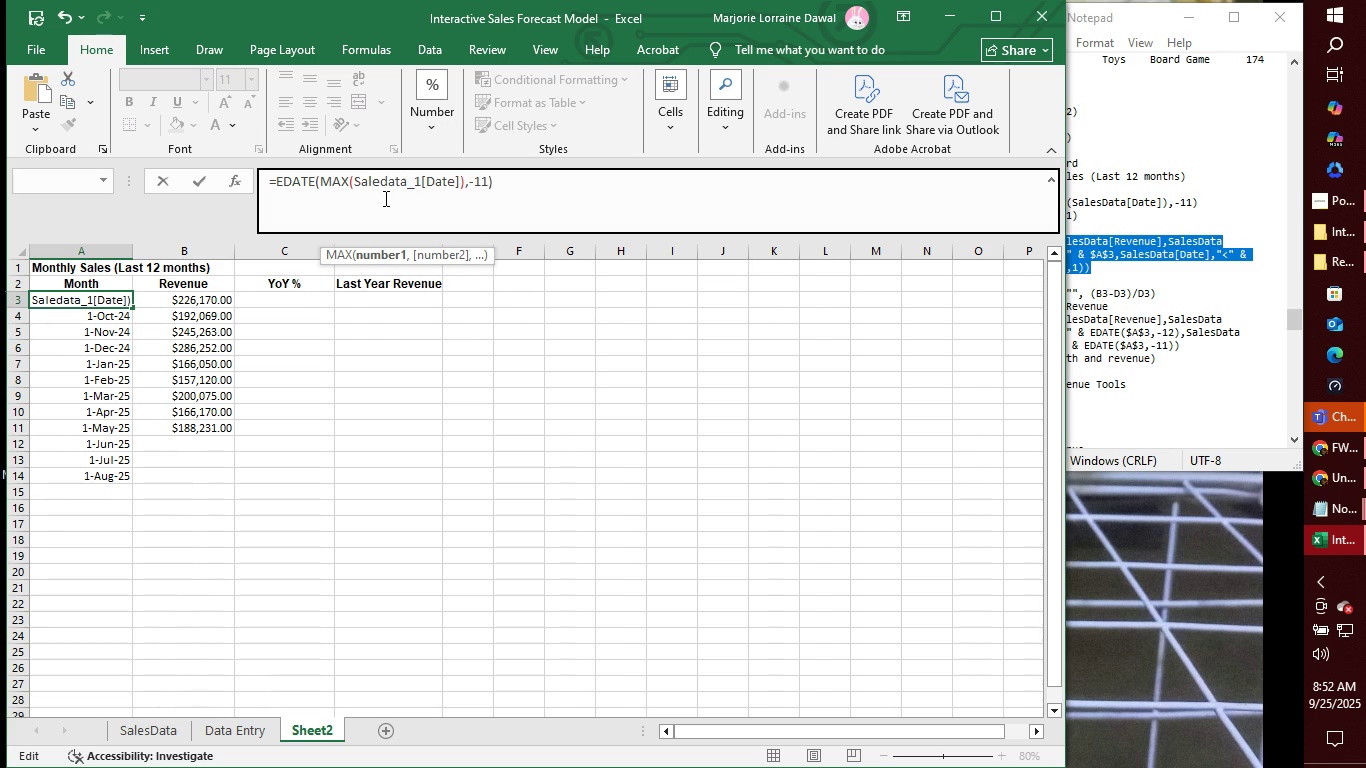 
key(Enter)
 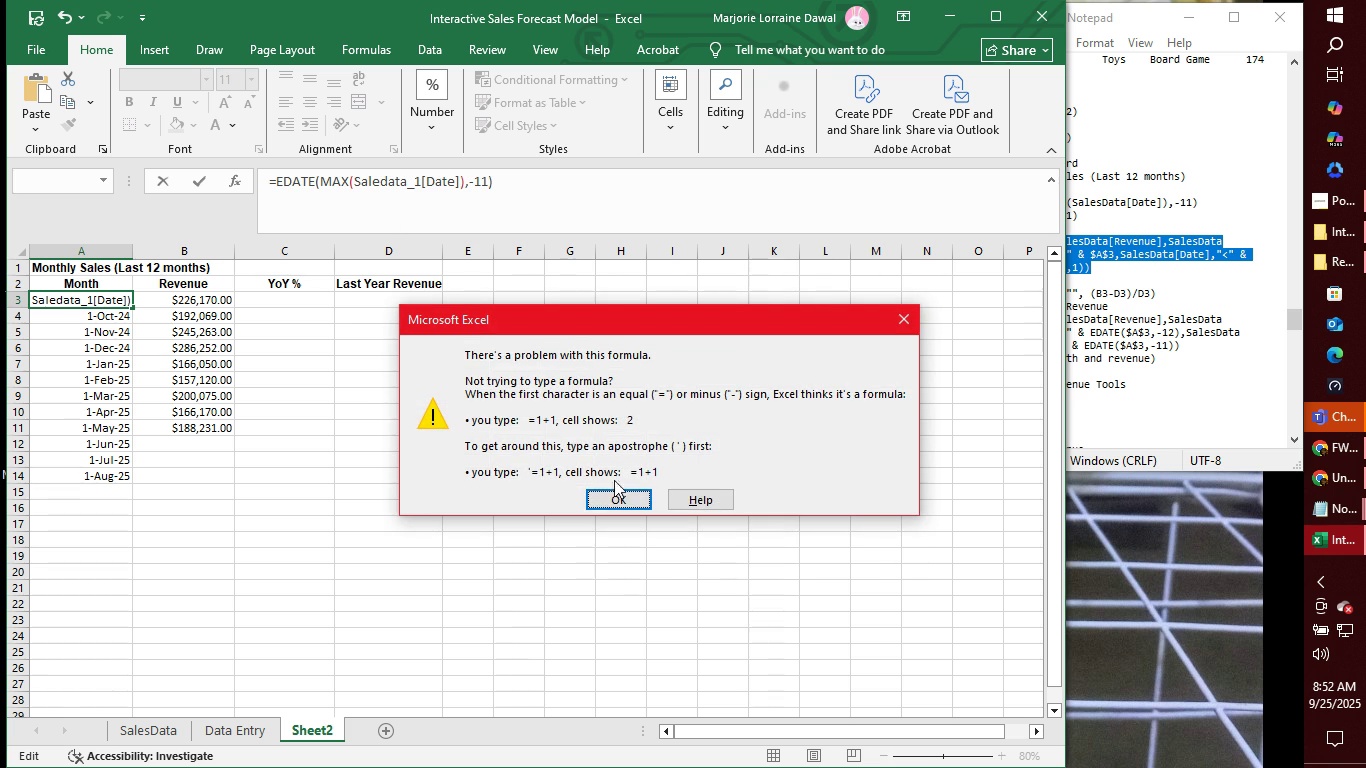 
left_click([620, 493])
 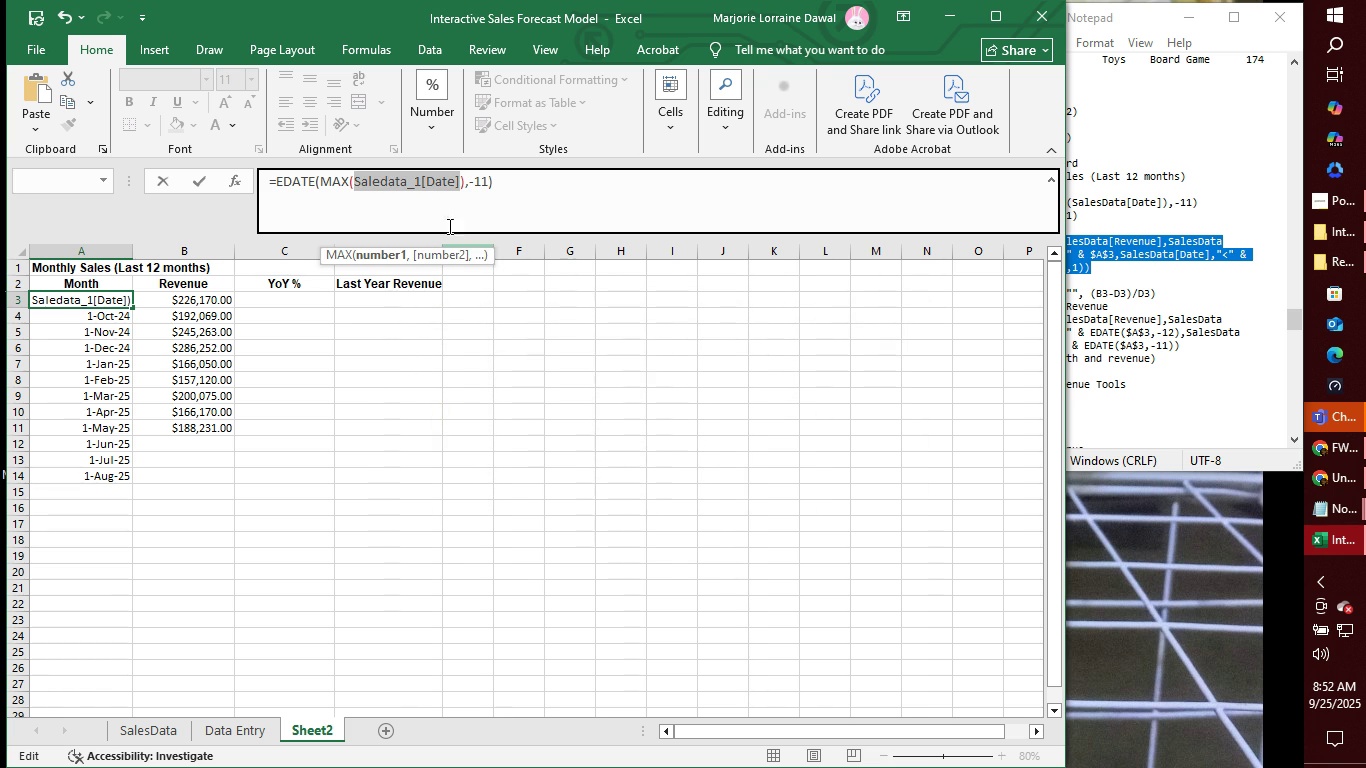 
mouse_move([418, 206])
 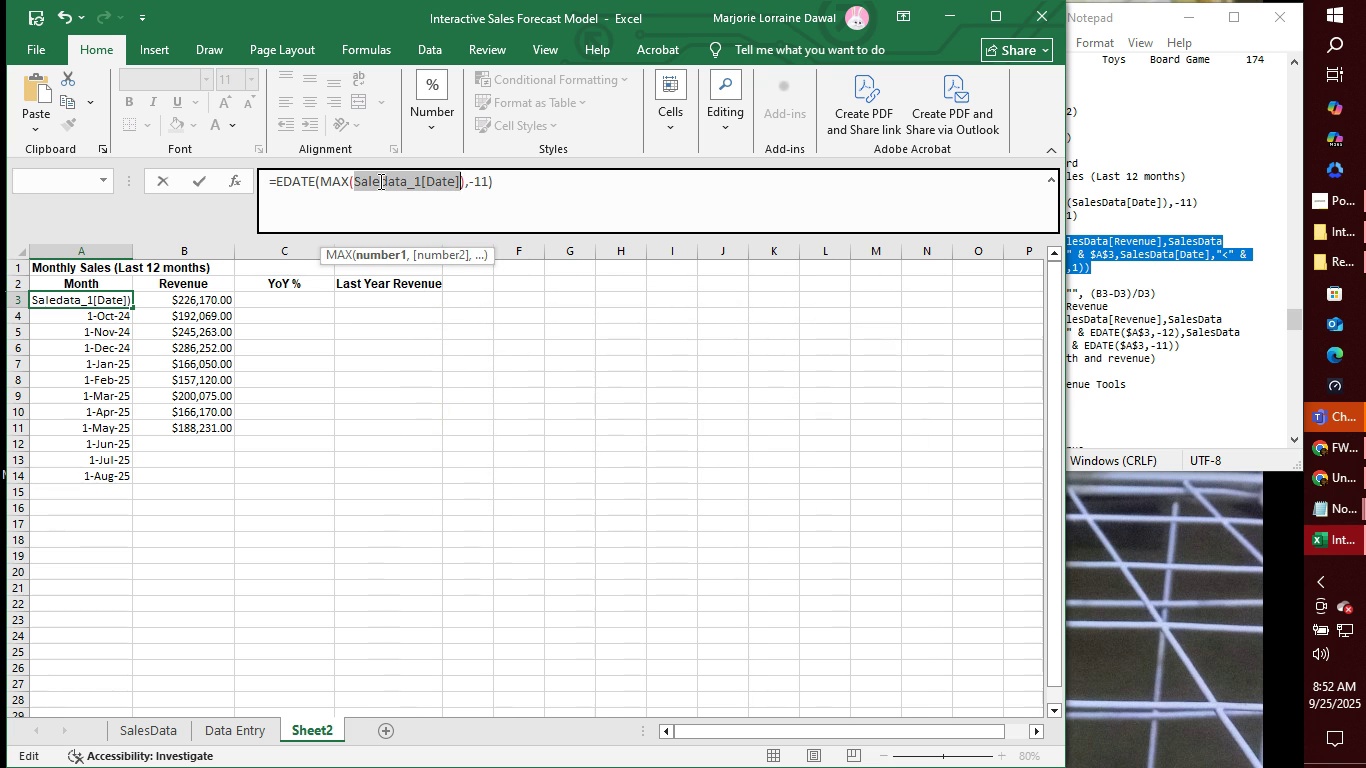 
left_click([379, 181])
 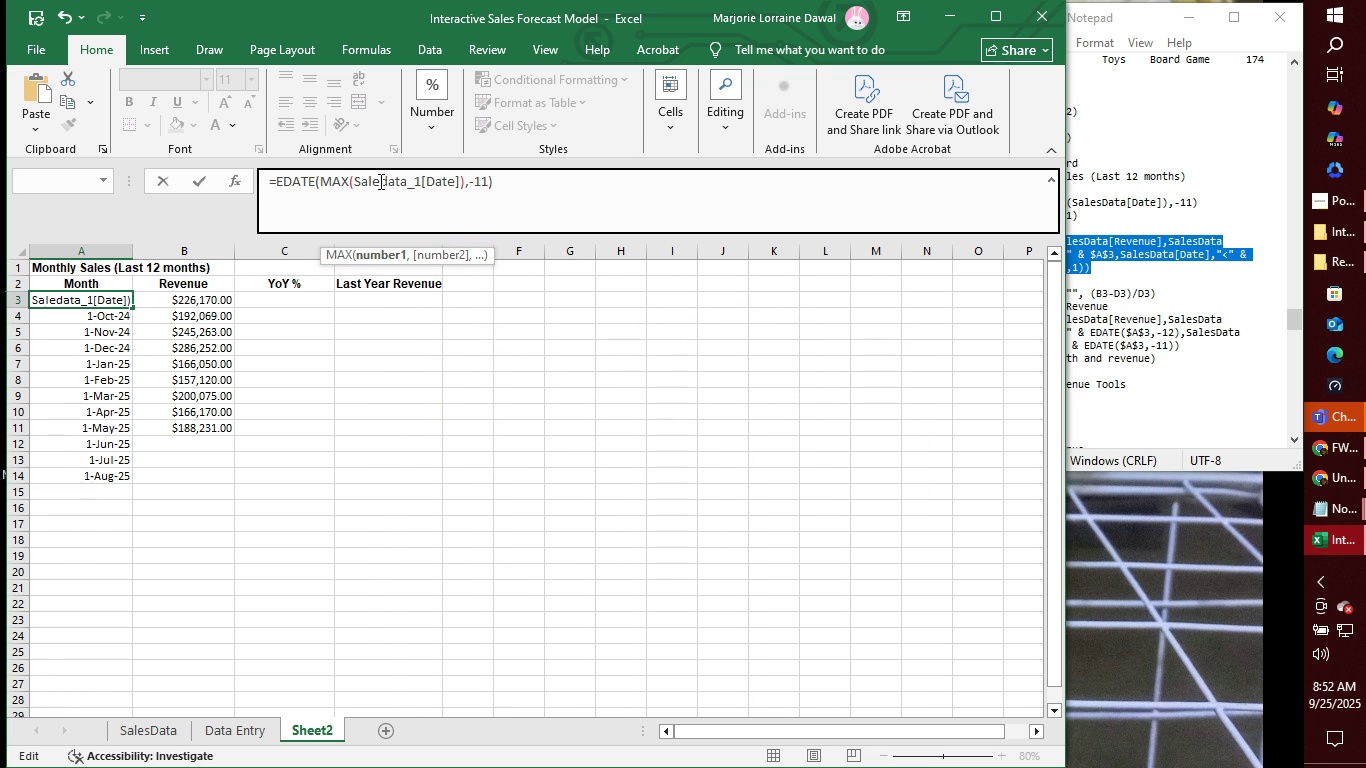 
key(S)
 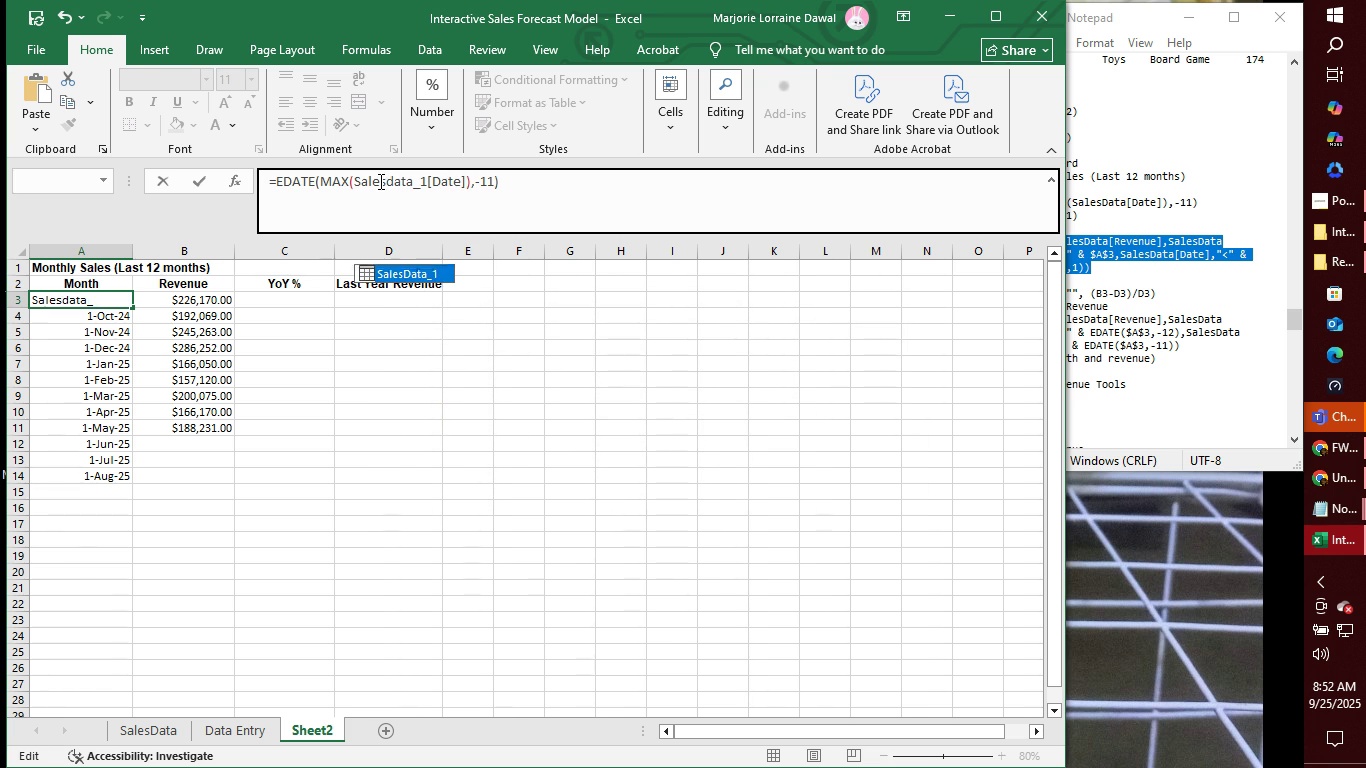 
key(Enter)
 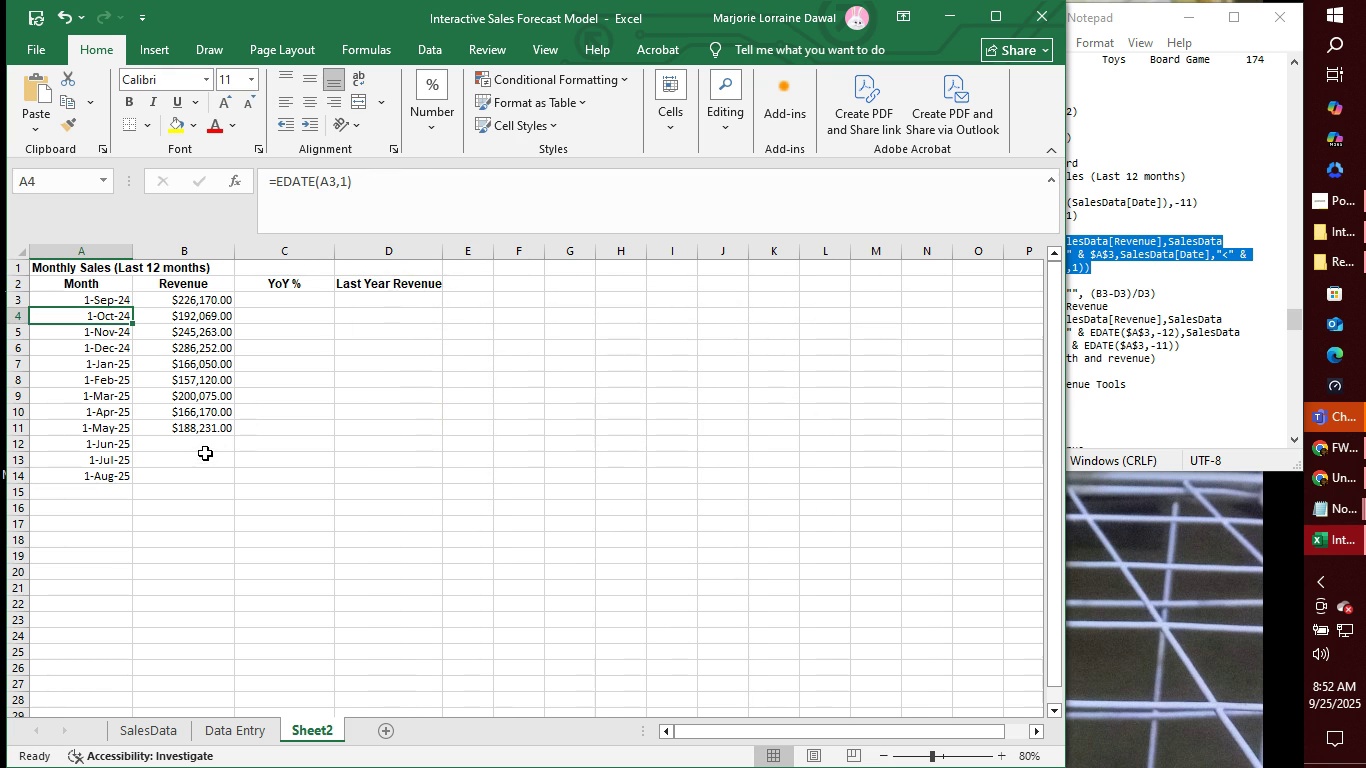 
left_click([210, 449])
 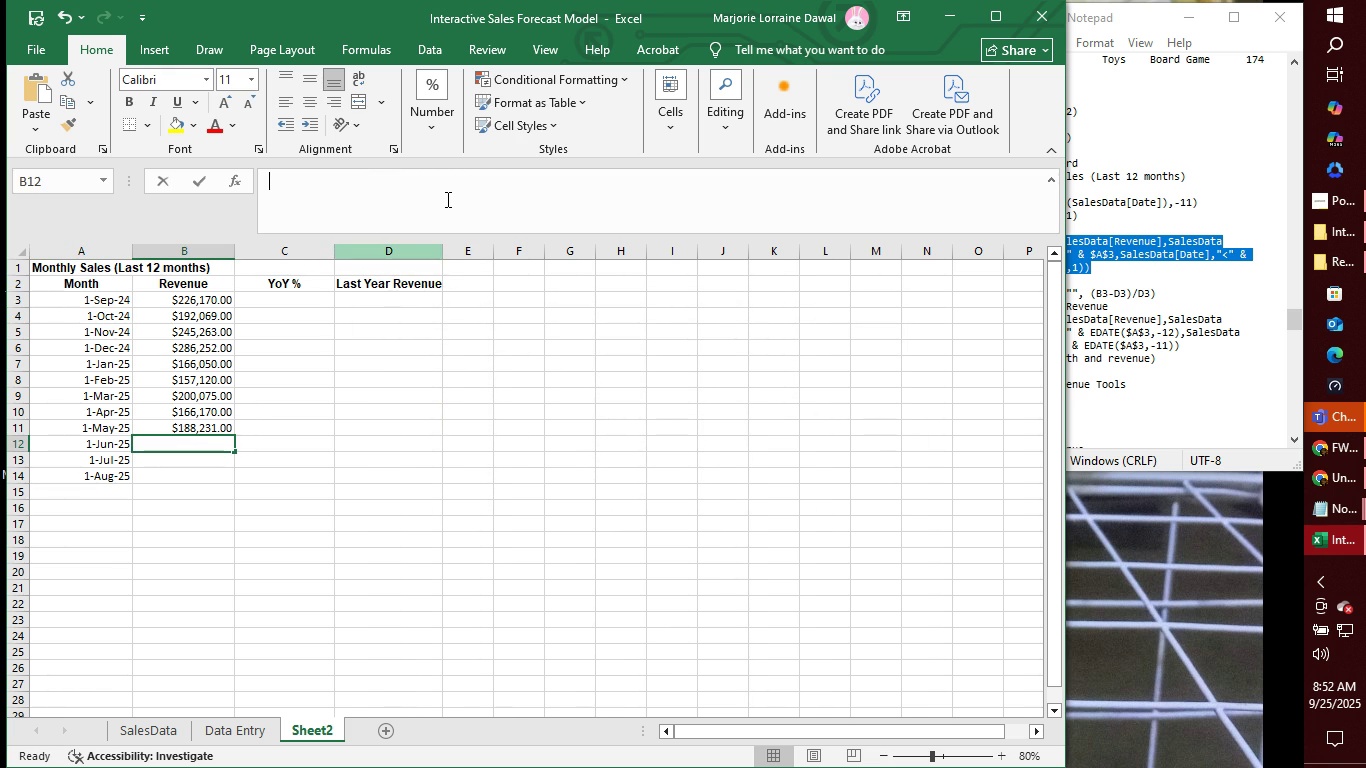 
left_click([446, 199])